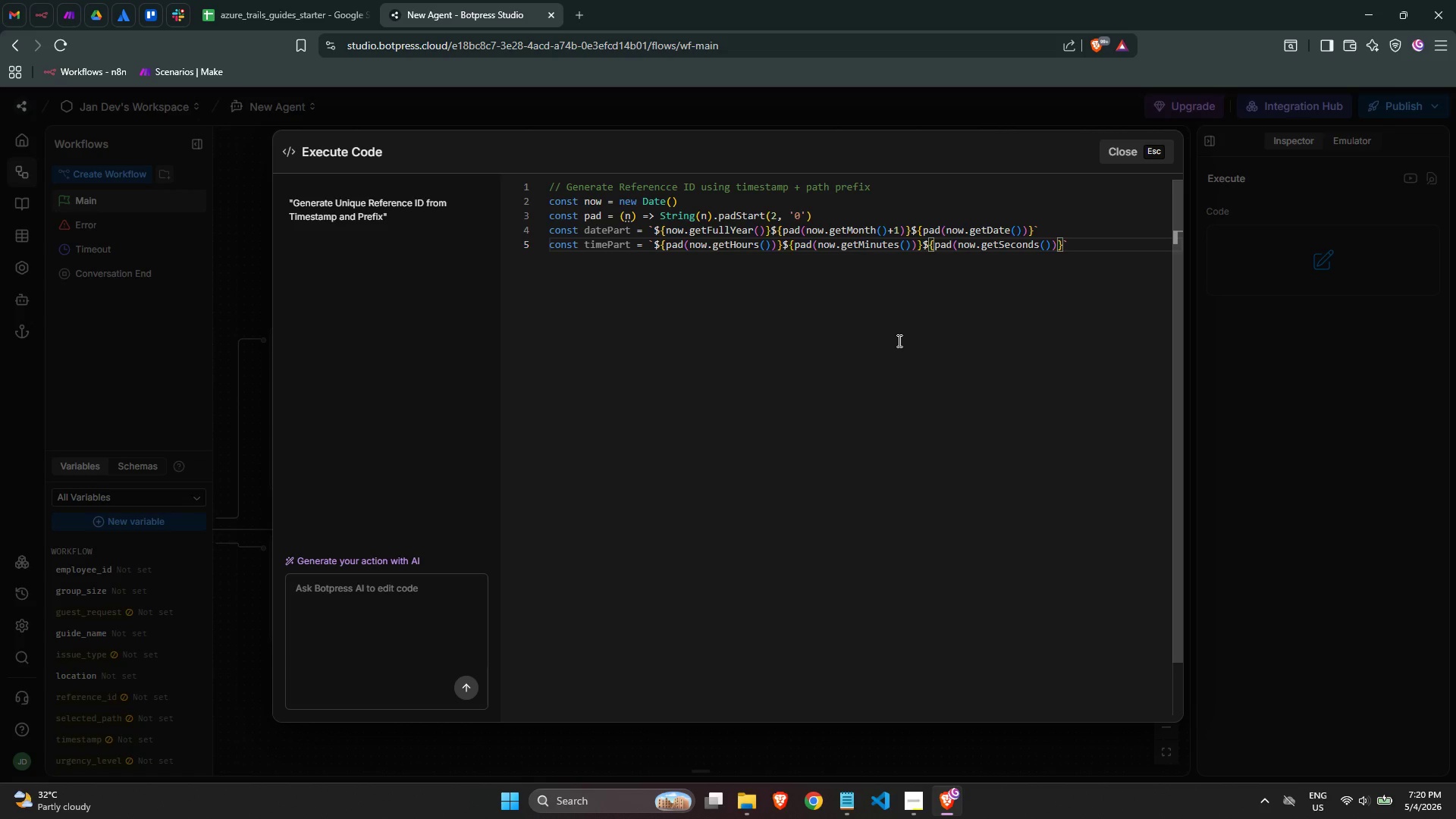 
key(ArrowRight)
 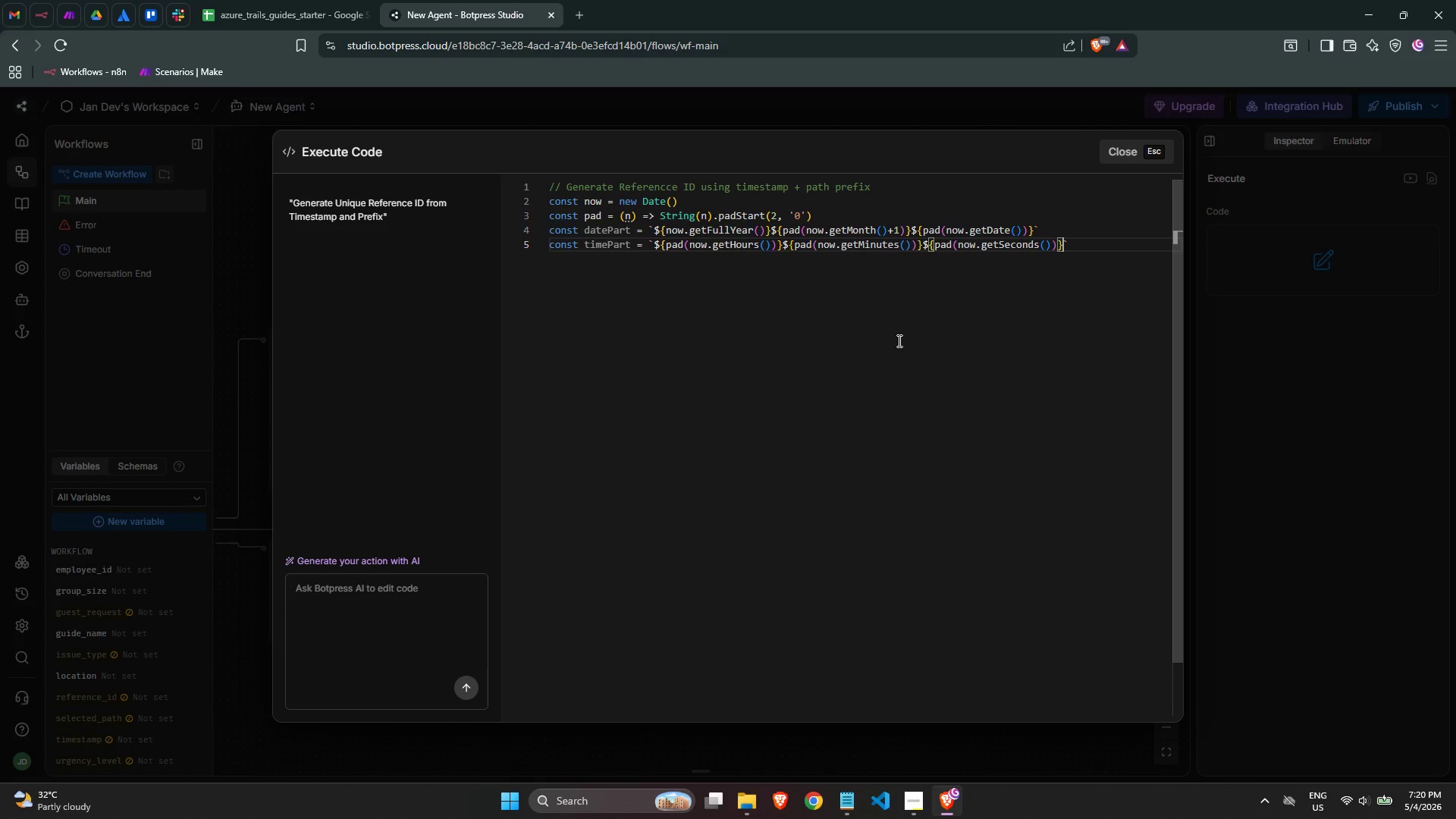 
key(ArrowRight)
 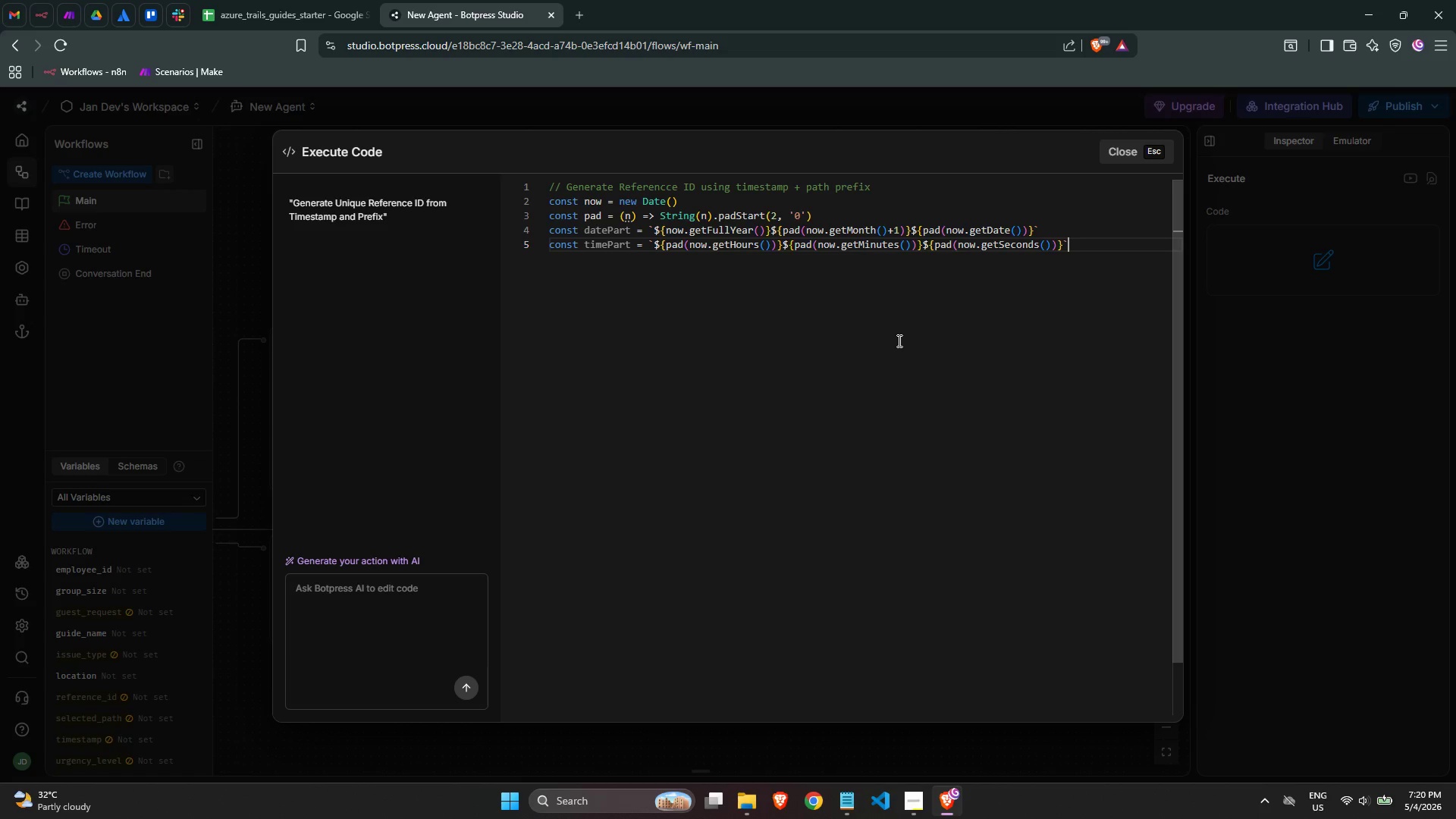 
wait(8.08)
 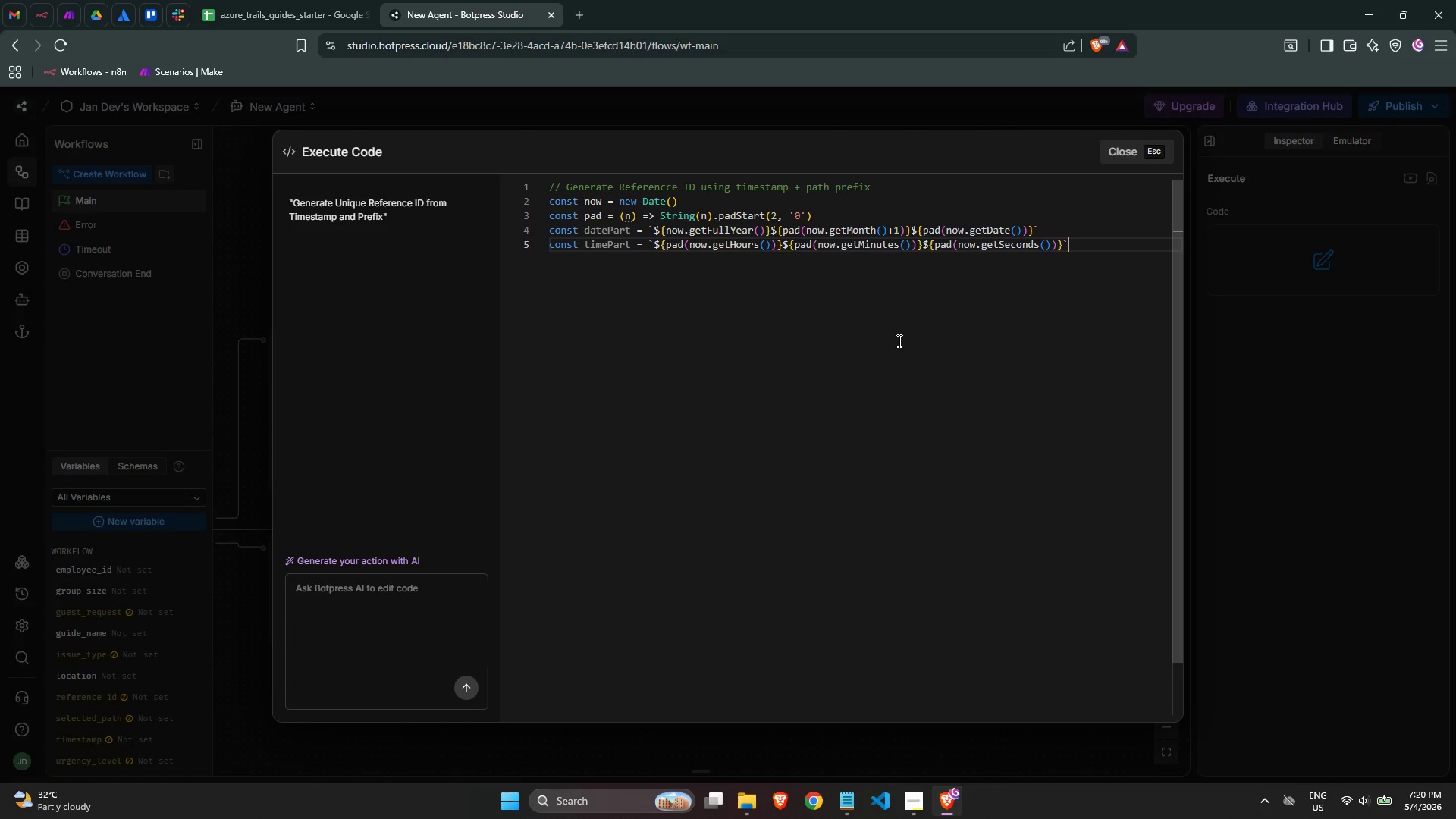 
key(Enter)
 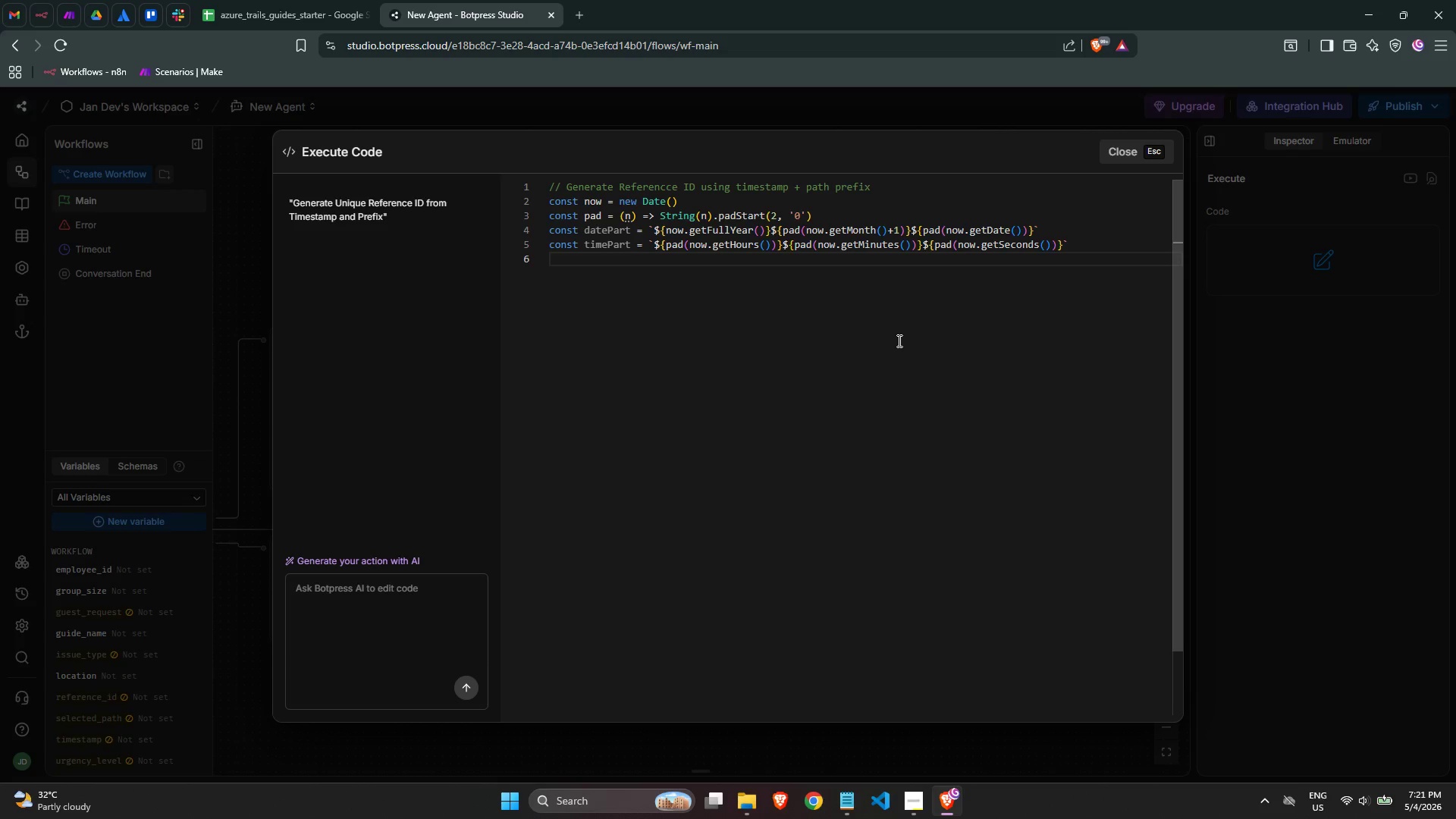 
type(wor)
 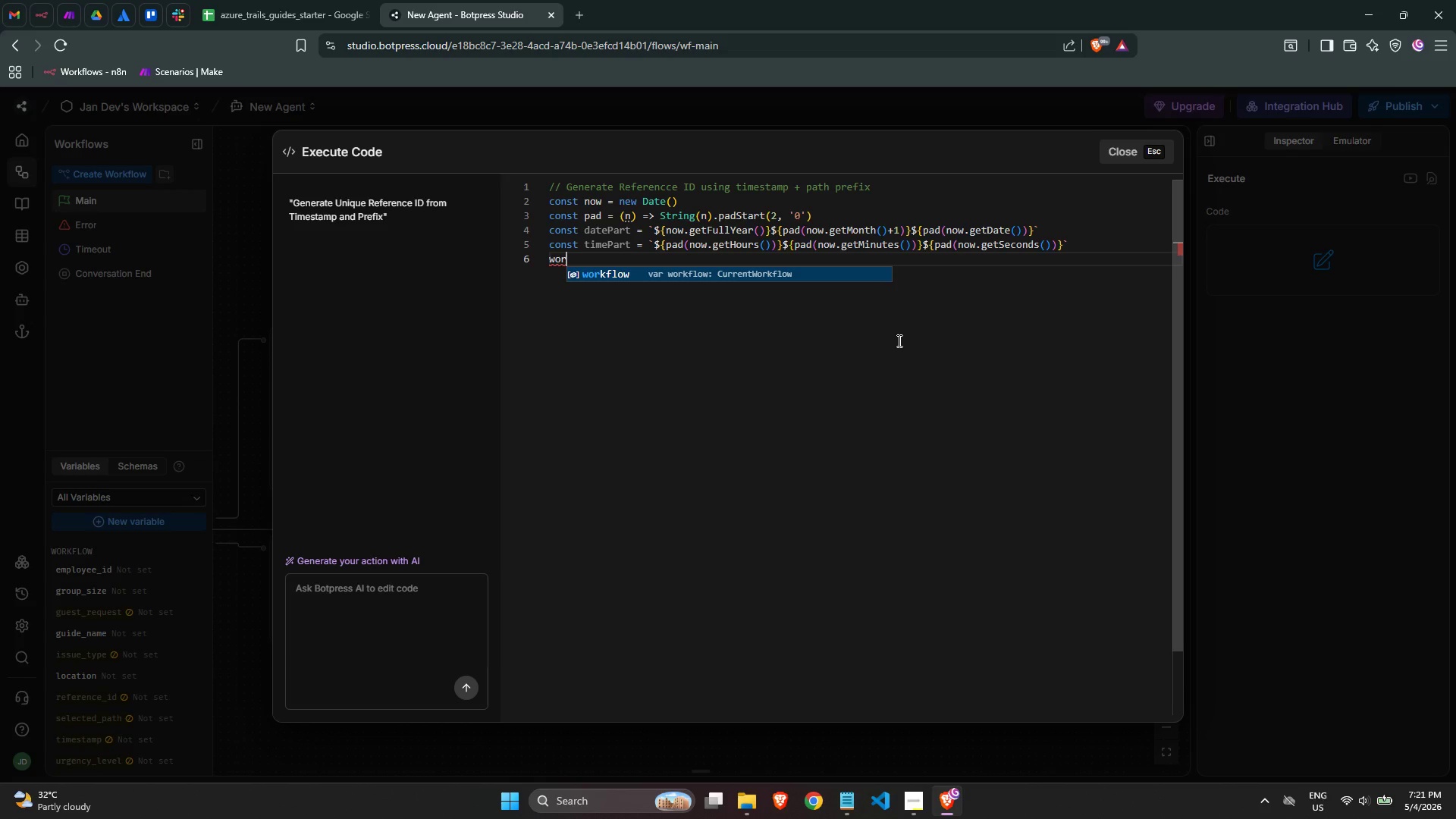 
key(Enter)
 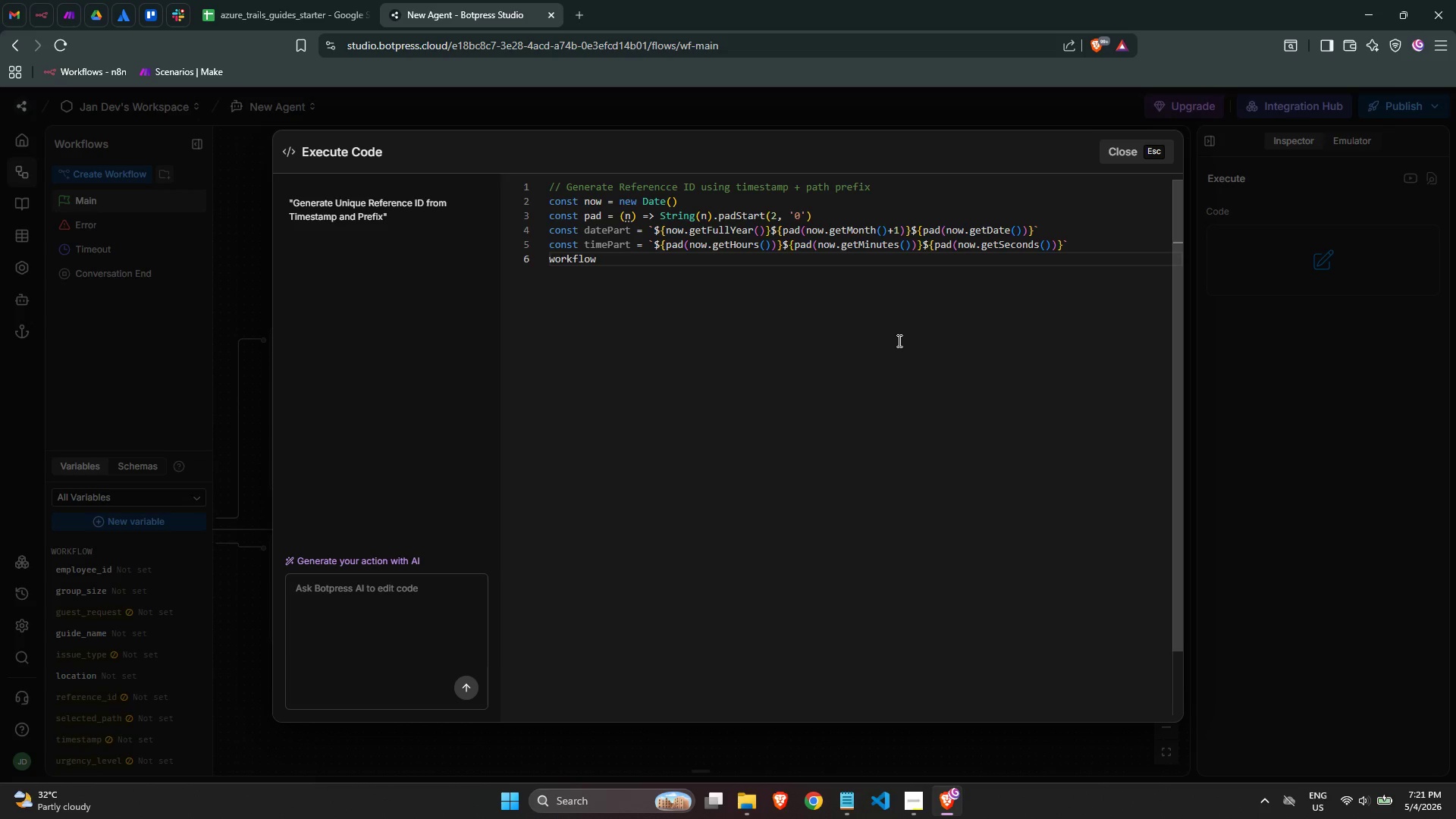 
type(.refere)
 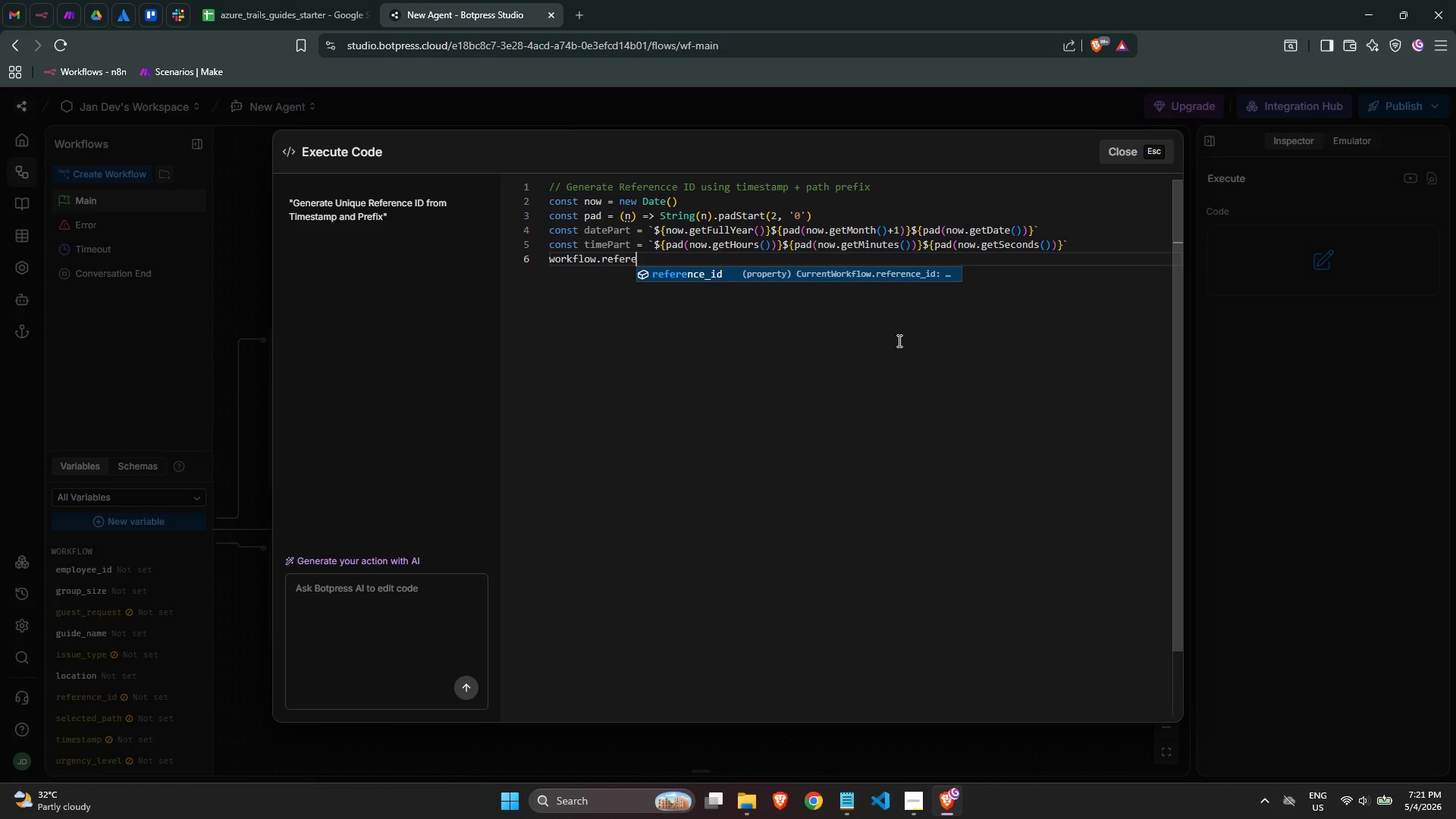 
key(Enter)
 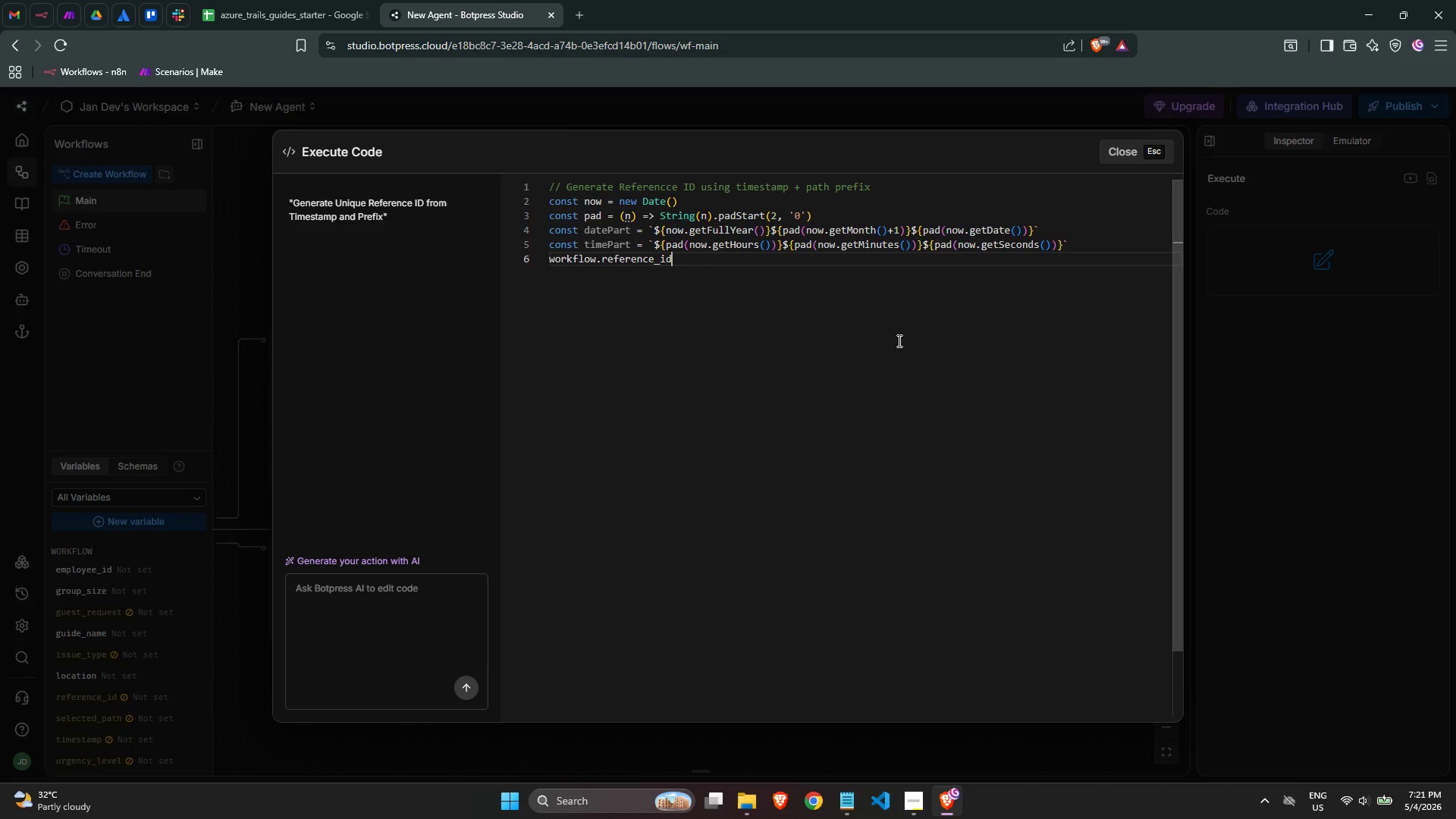 
type( = `ATE=)
key(Backspace)
type(-SC-)
 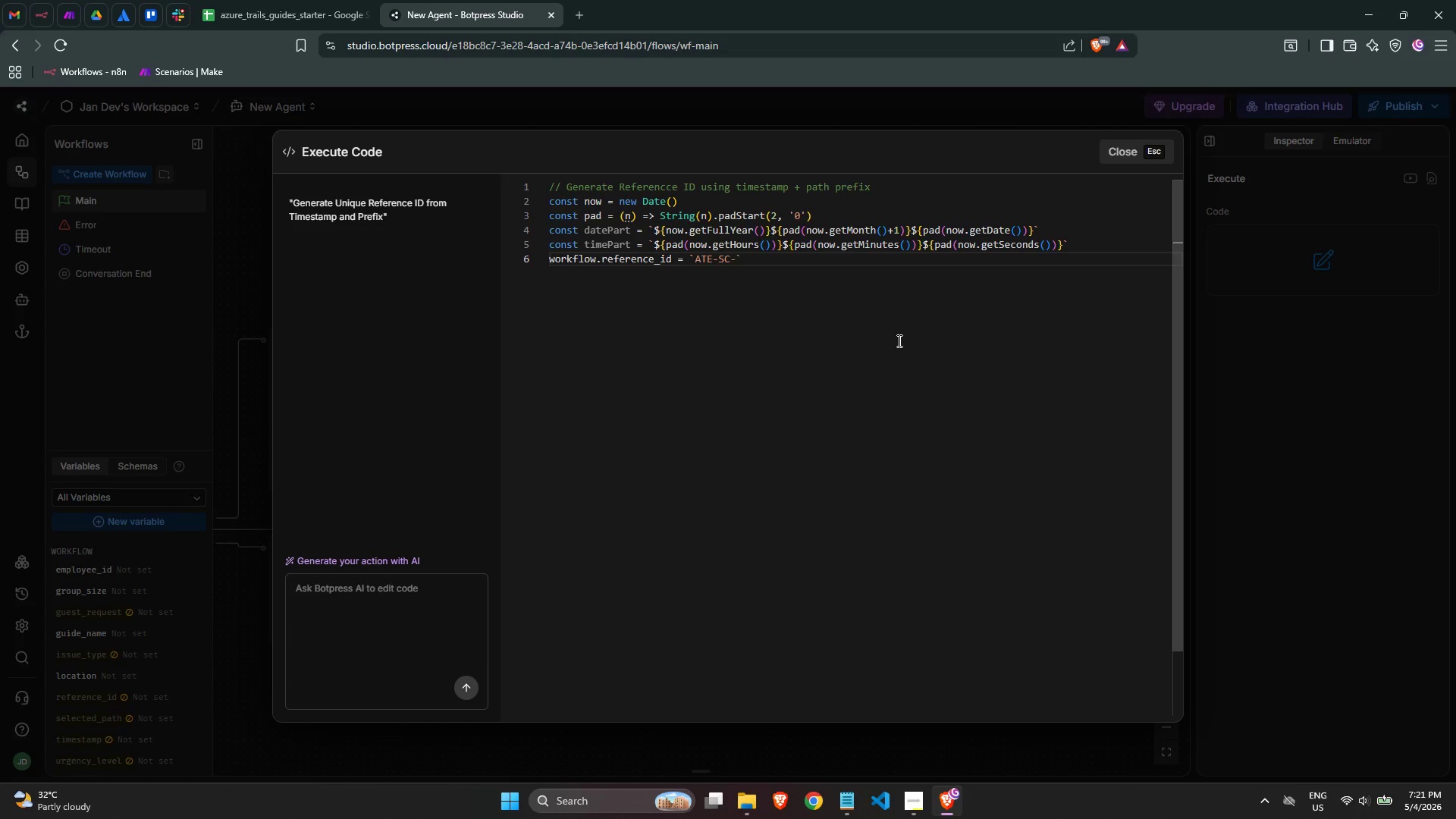 
left_click([921, 791])